 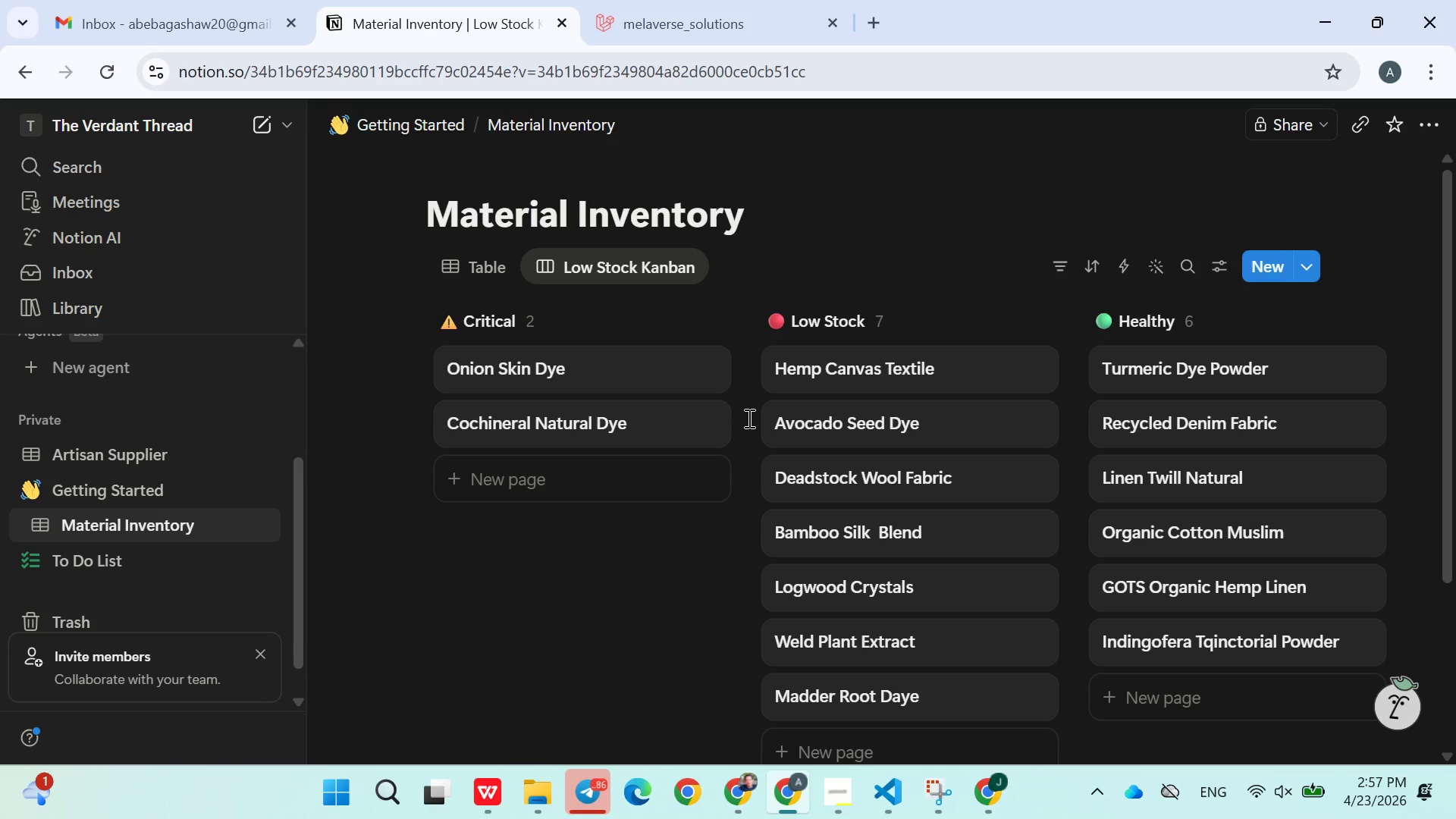 
left_click([890, 208])
 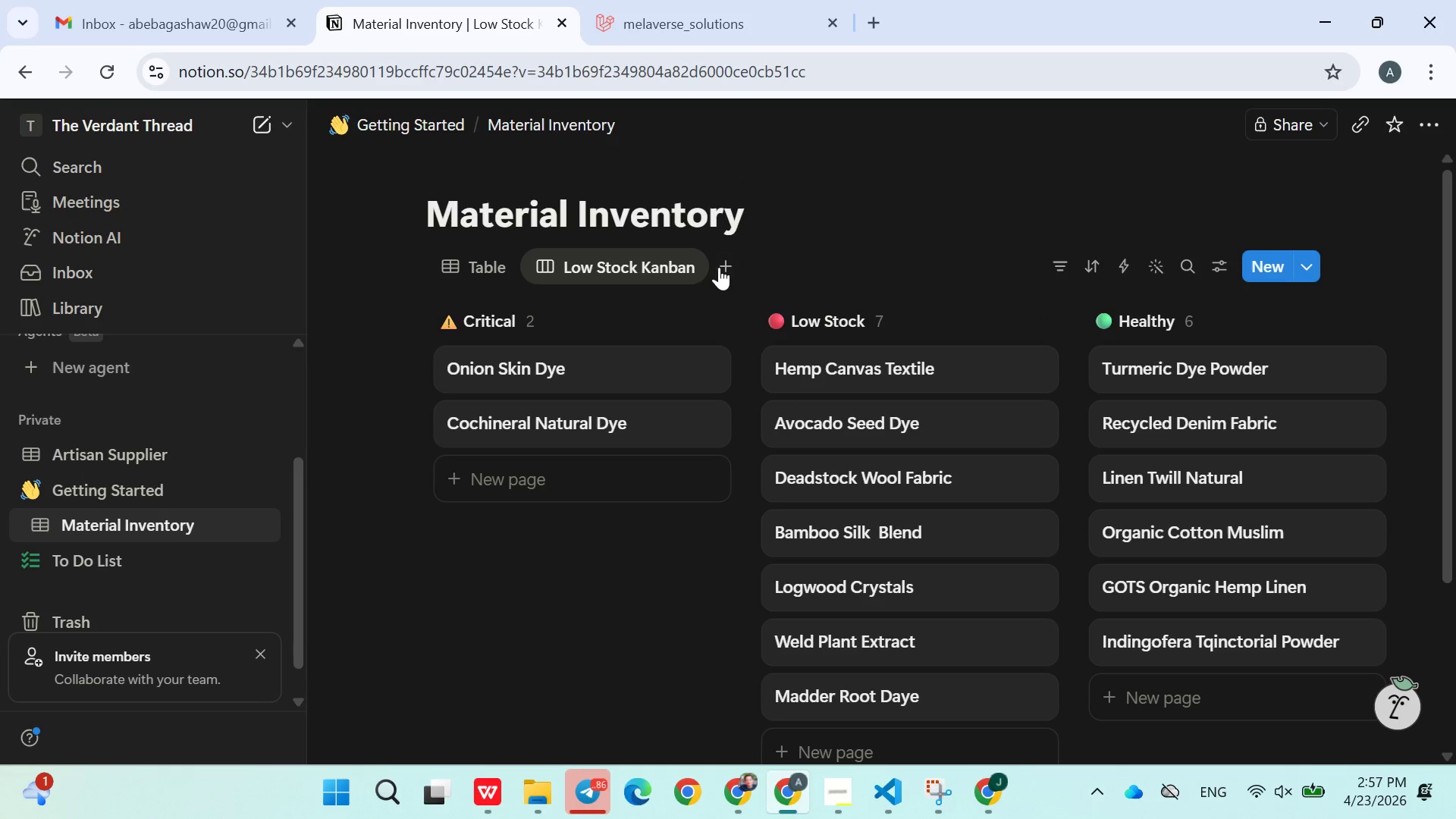 
left_click([728, 265])
 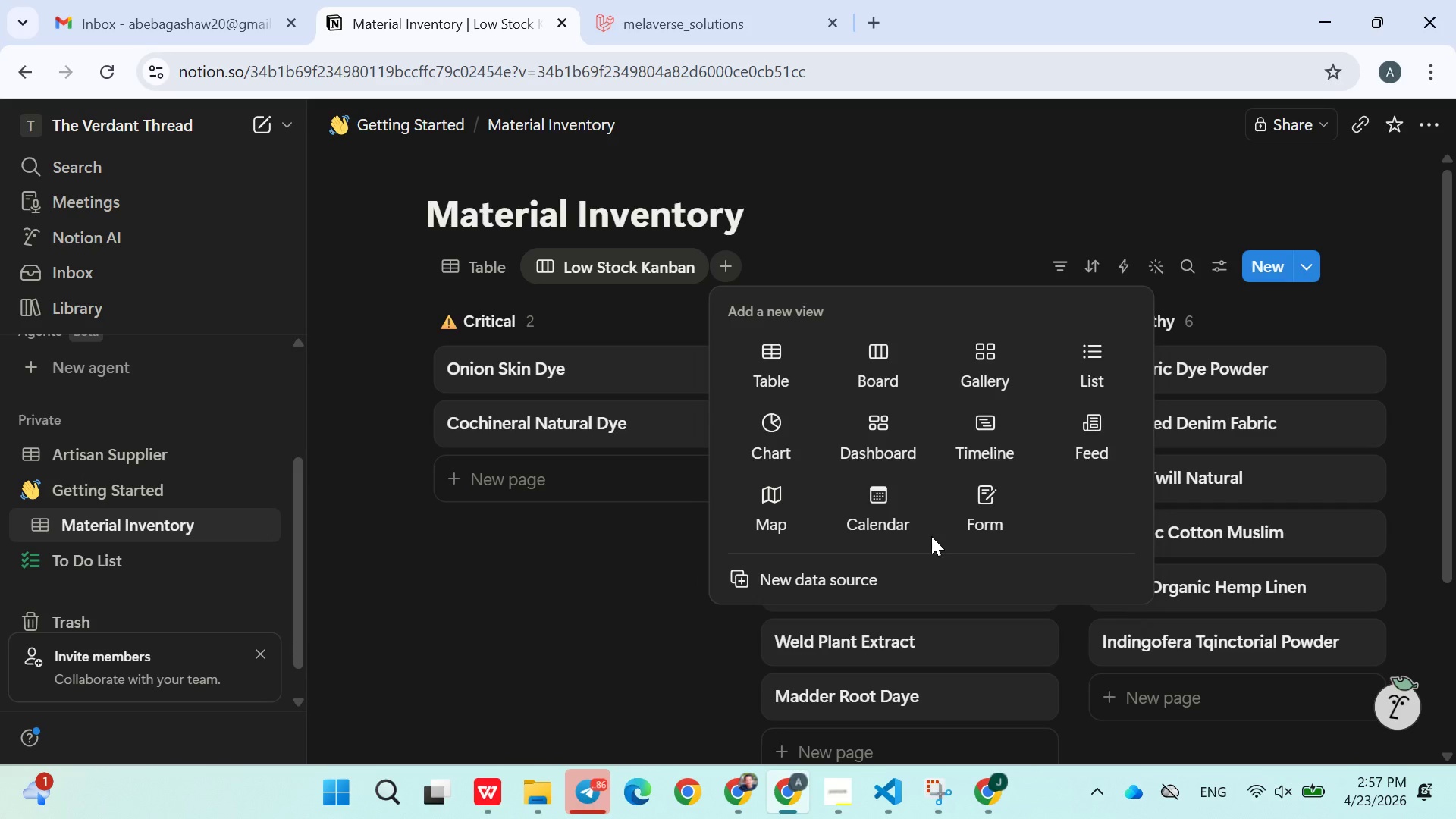 
mouse_move([859, 714])
 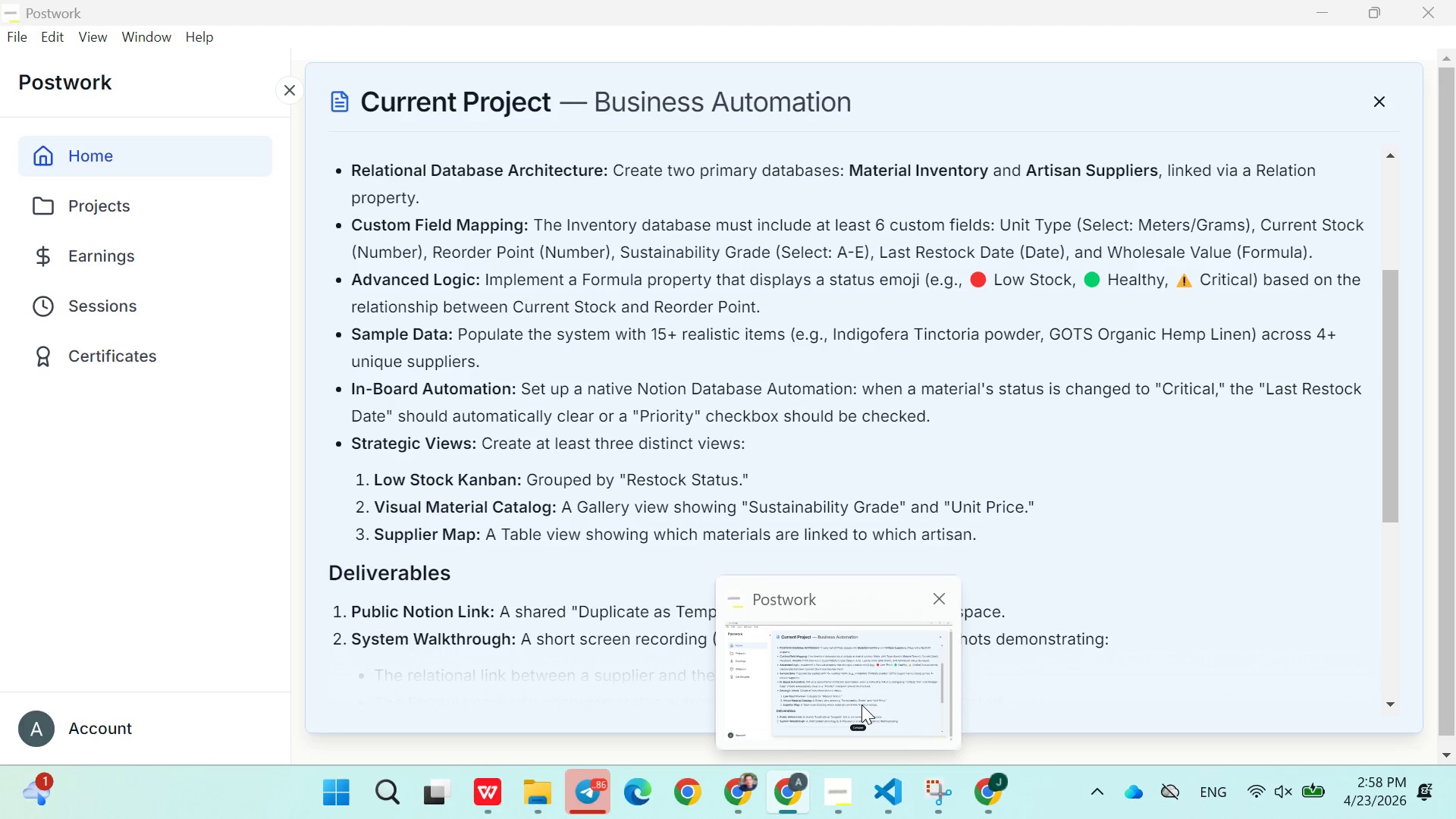 
wait(16.6)
 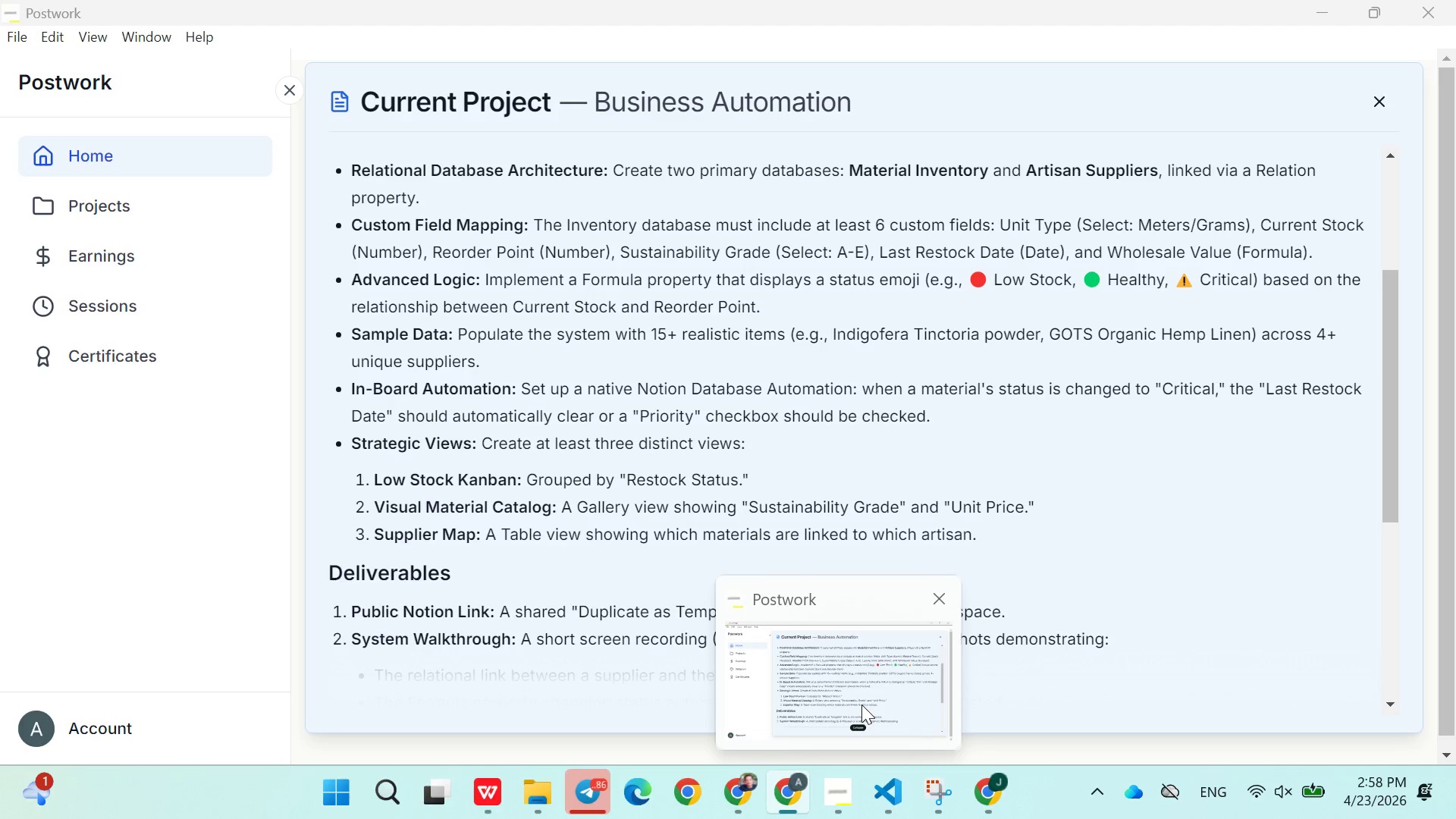 
left_click([868, 694])